 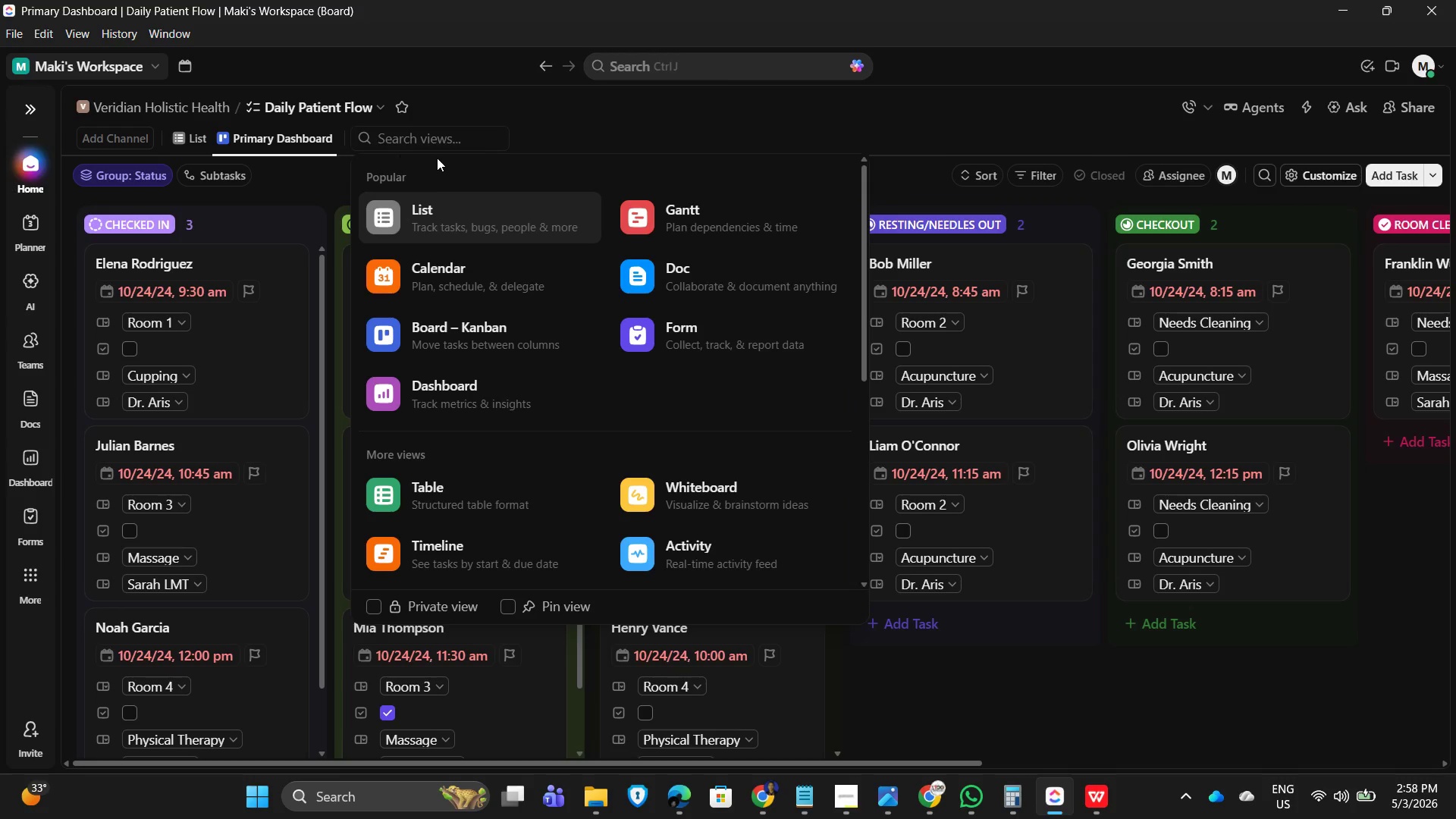 
type(table)
 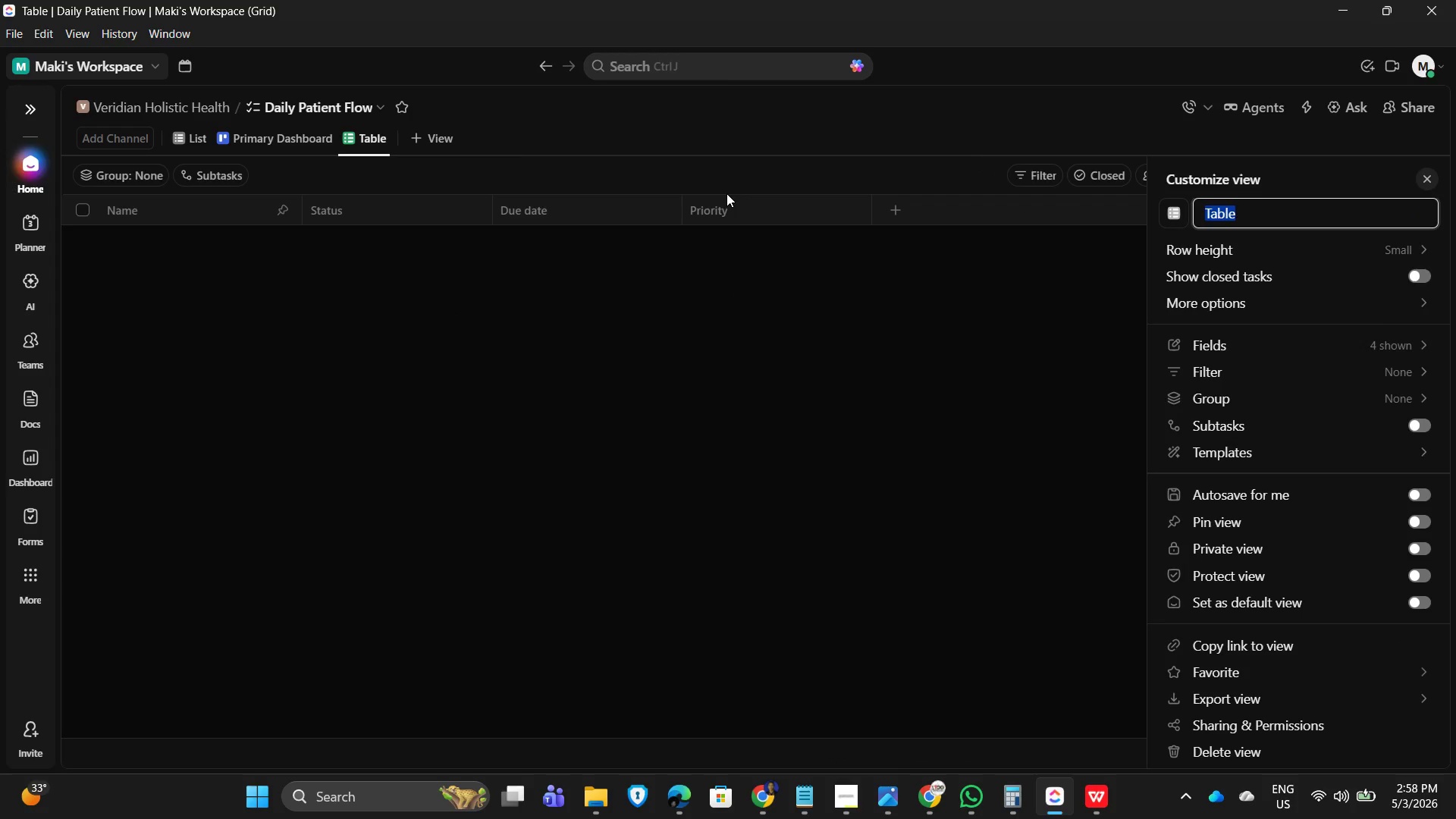 
wait(5.86)
 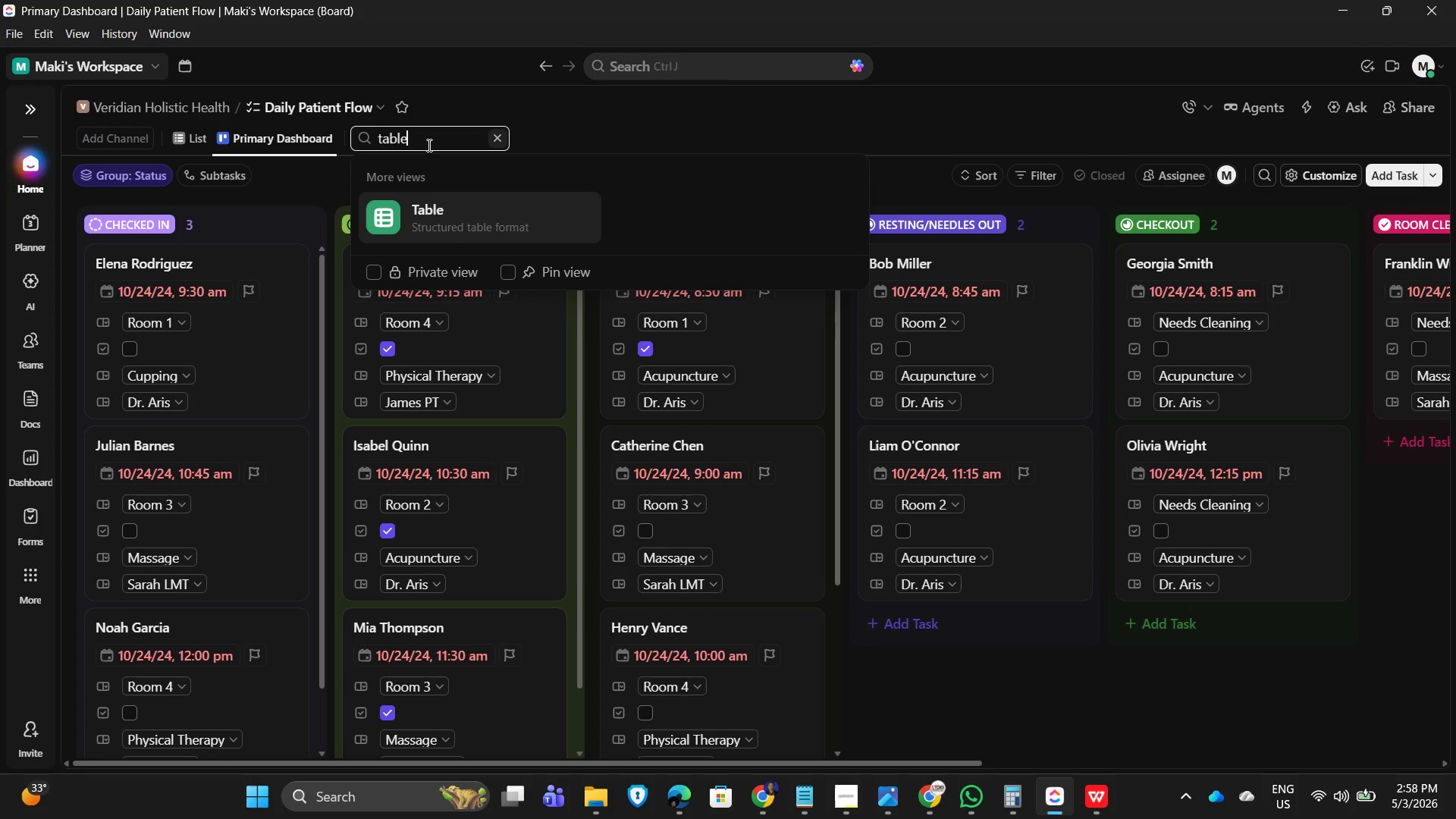 
left_click([359, 140])
 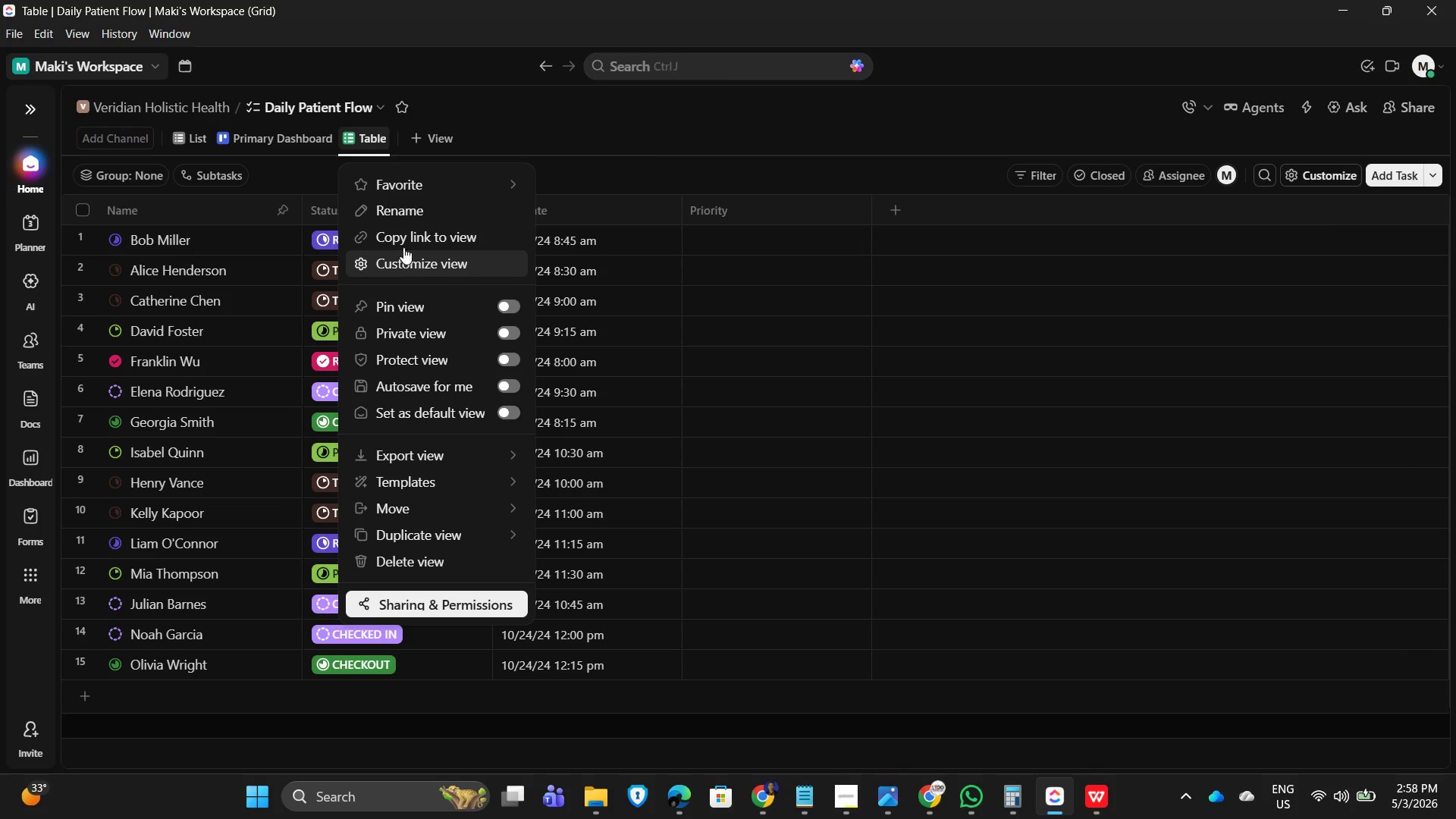 
left_click([434, 215])
 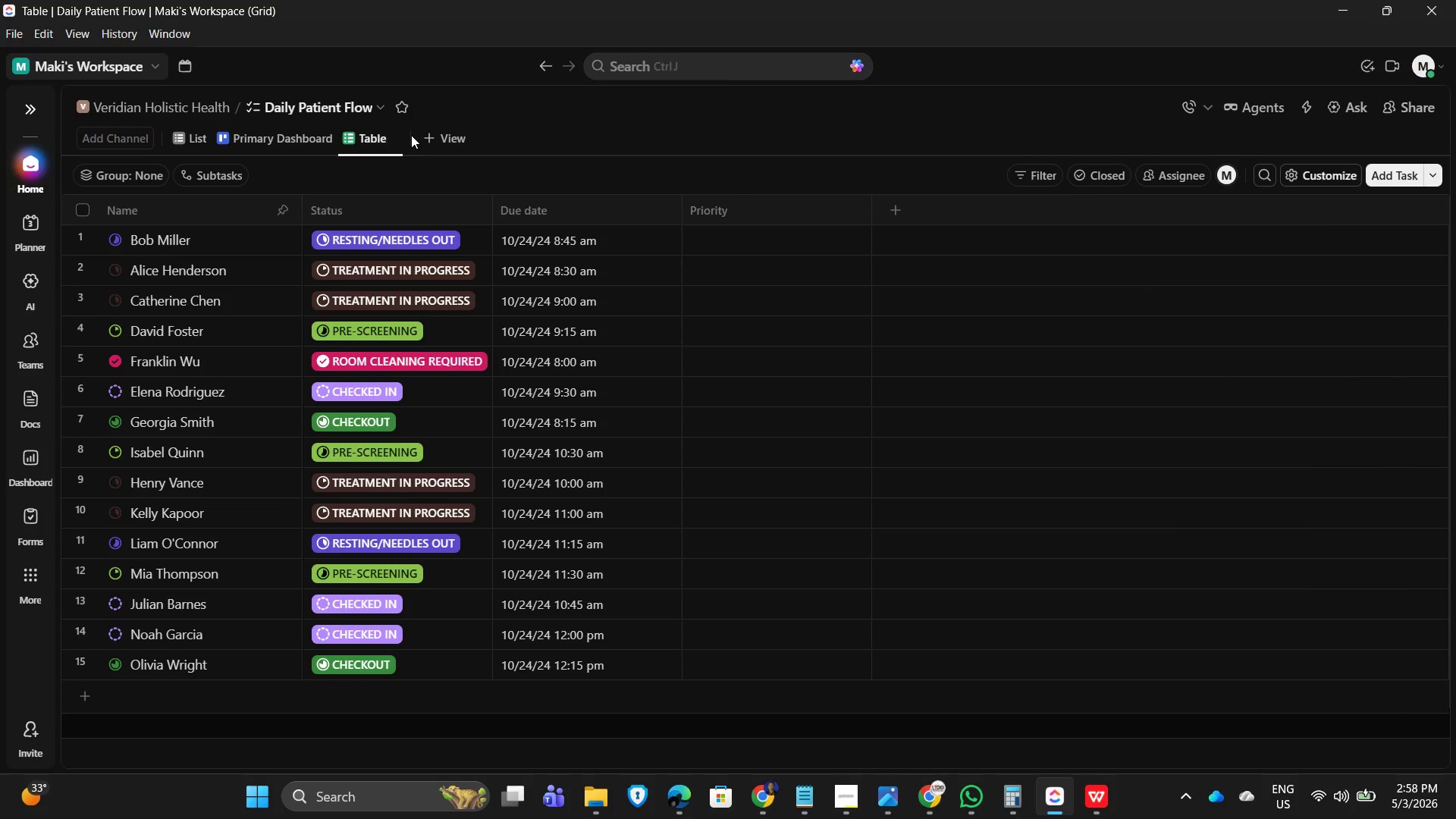 
key(Backspace)
key(Backspace)
key(Backspace)
key(Backspace)
key(Backspace)
type(Operational Control Panel)
 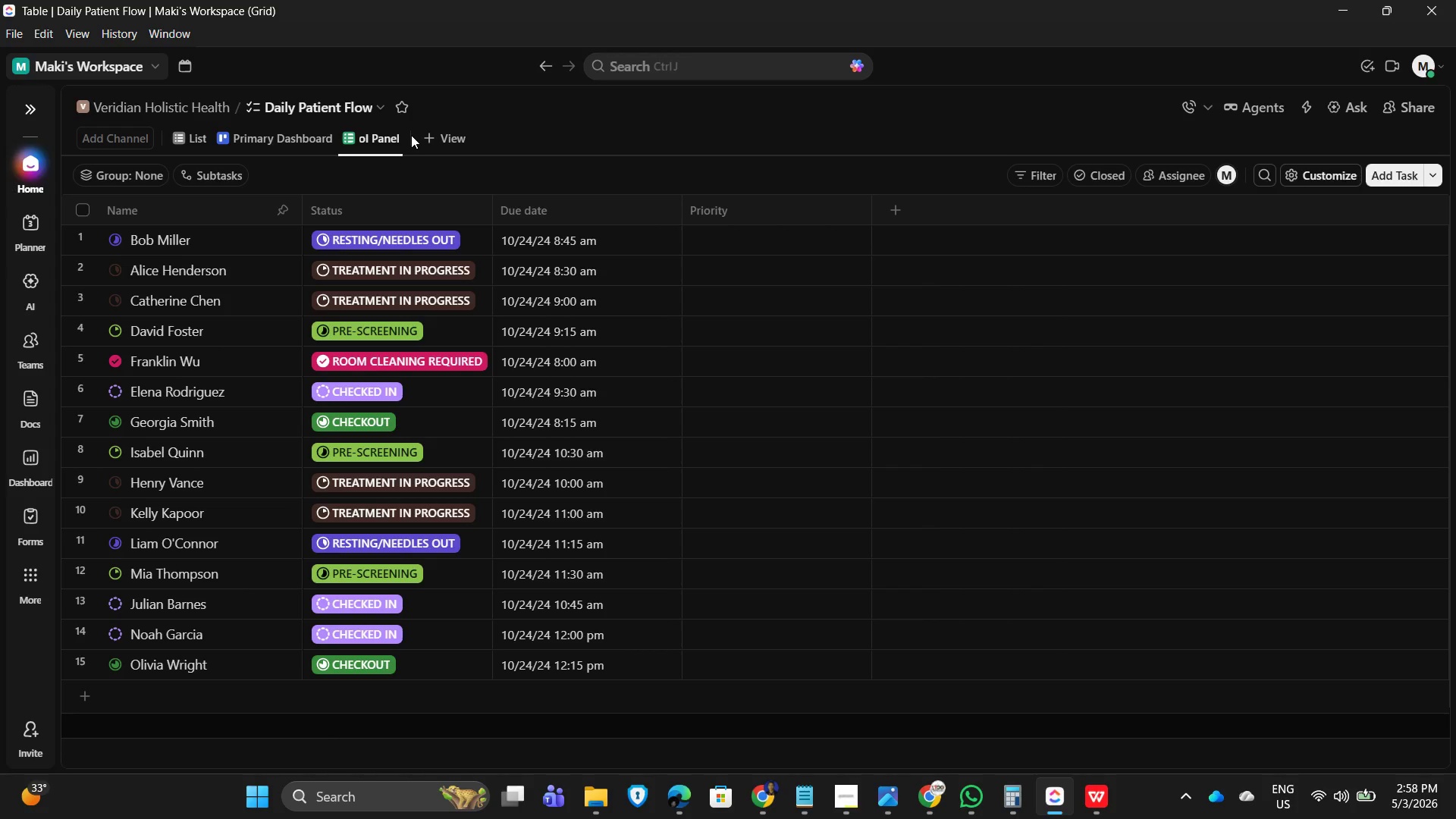 
key(Enter)
 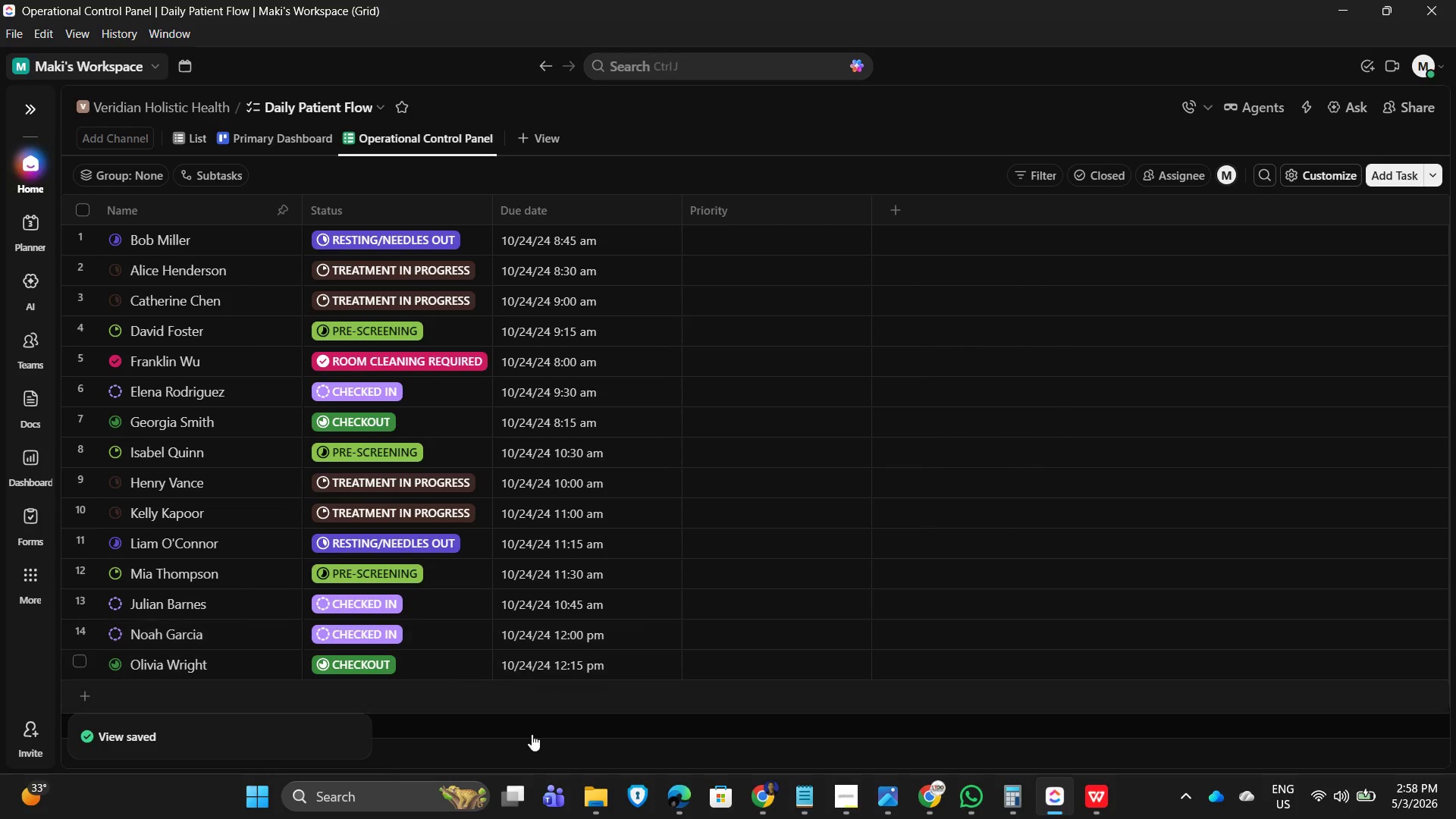 
left_click([839, 792])